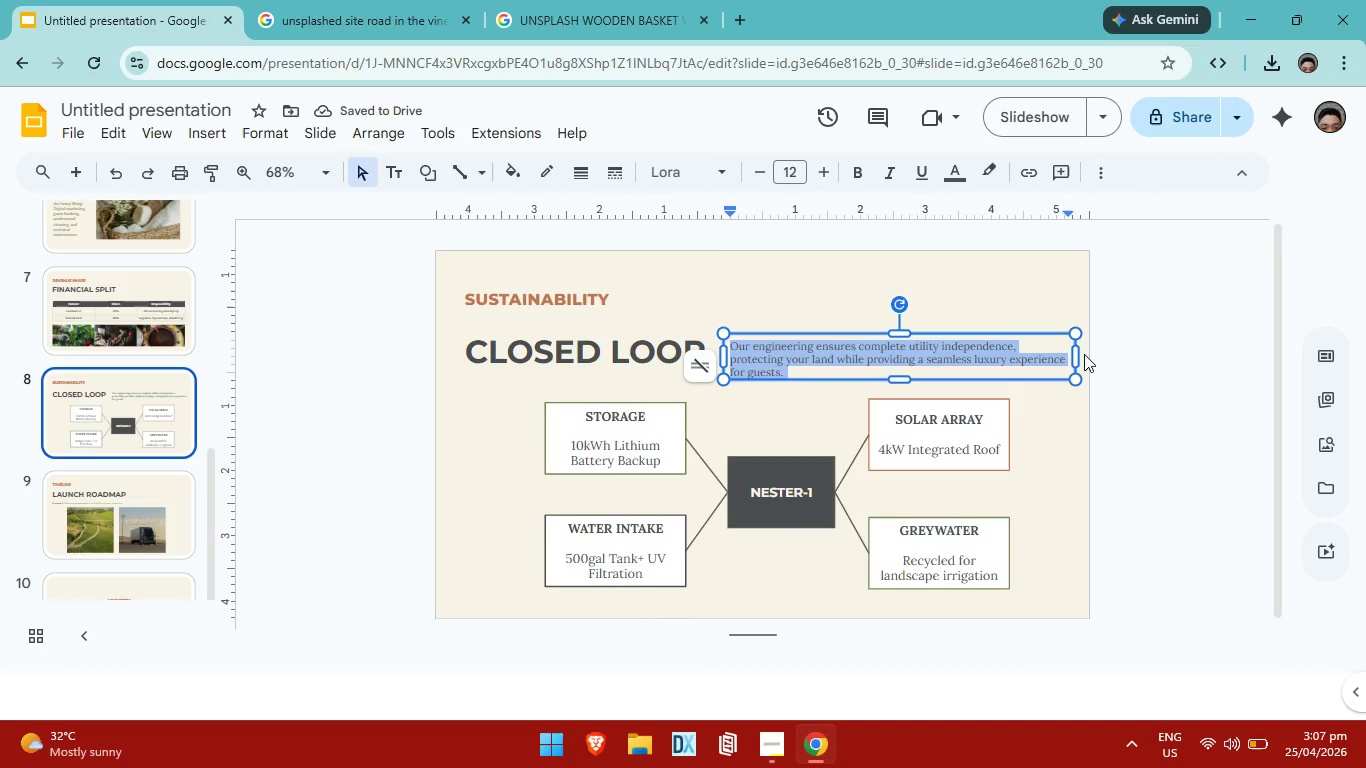 
left_click_drag(start_coordinate=[1075, 355], to_coordinate=[1012, 355])
 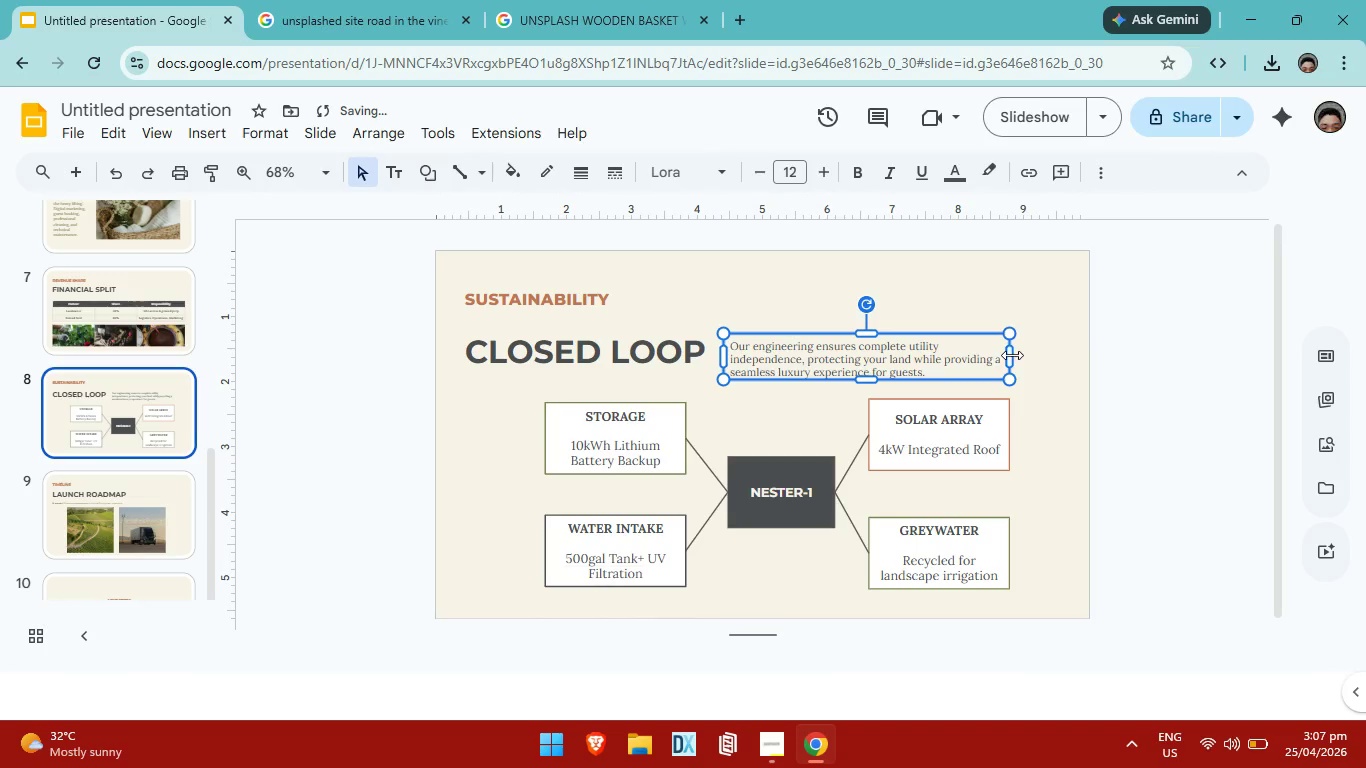 
left_click([1012, 355])
 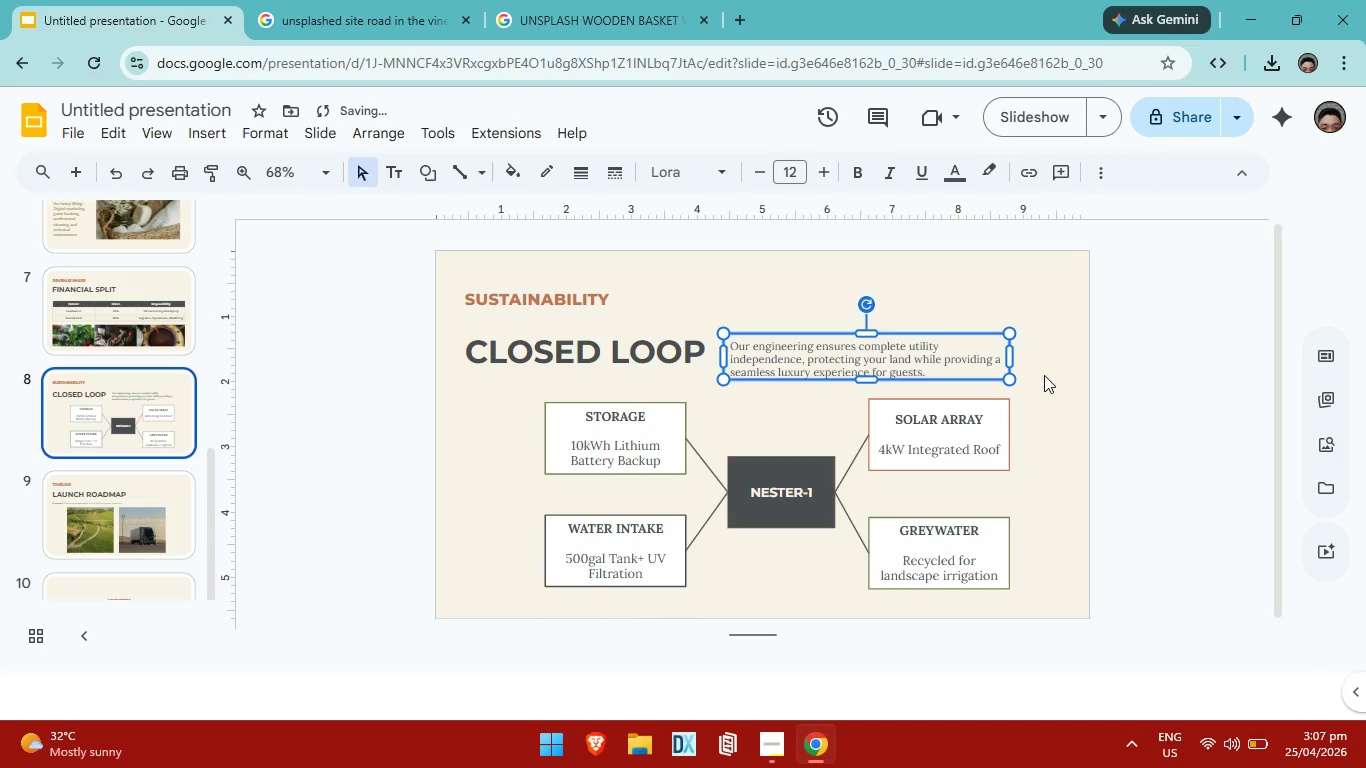 
key(Control+Z)
 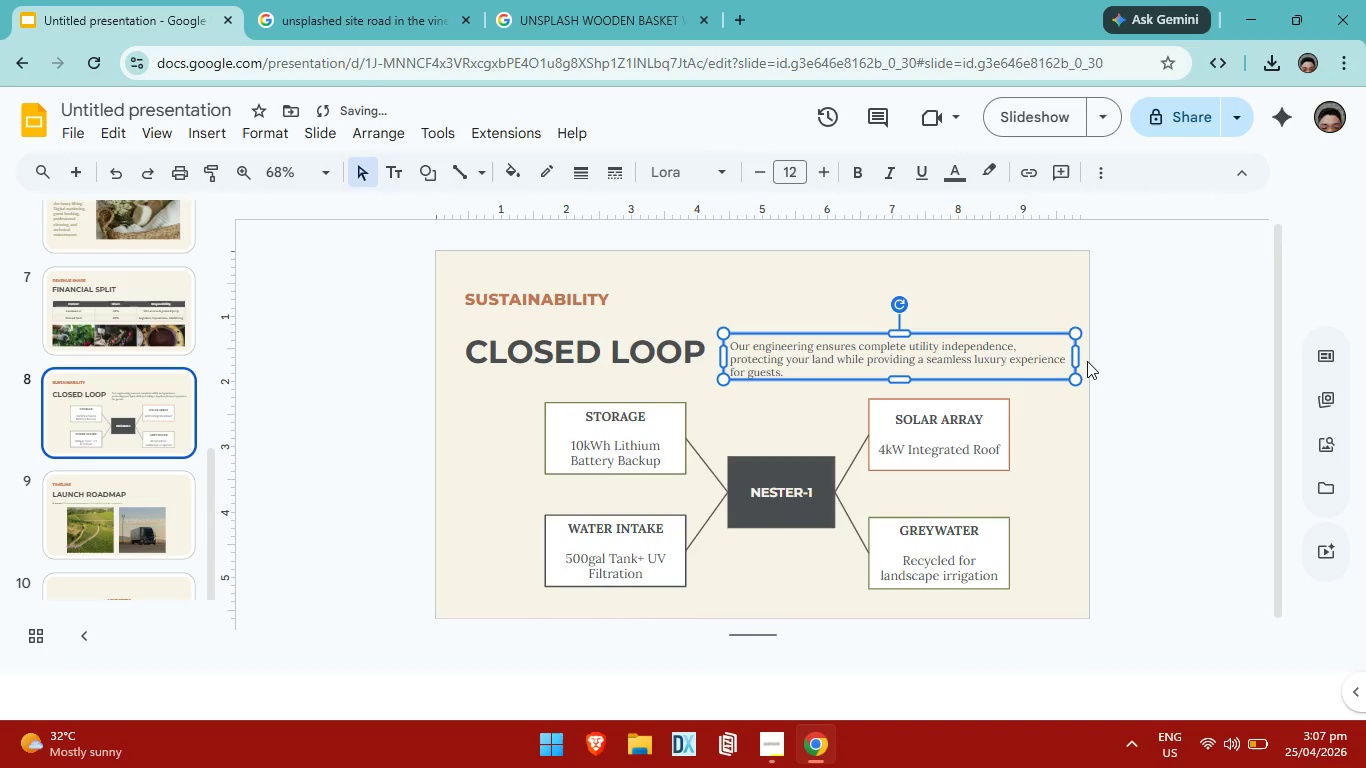 
left_click_drag(start_coordinate=[1077, 361], to_coordinate=[1054, 356])
 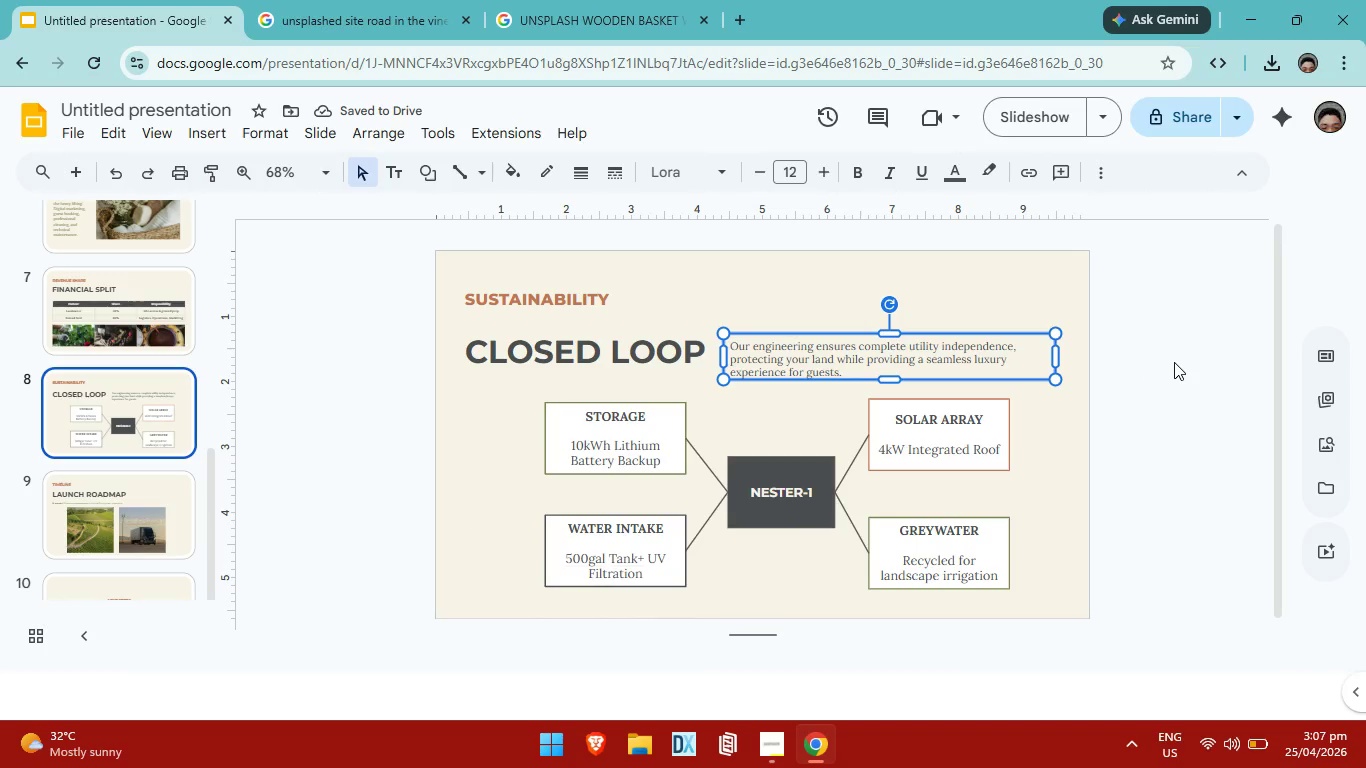 
left_click([1174, 362])
 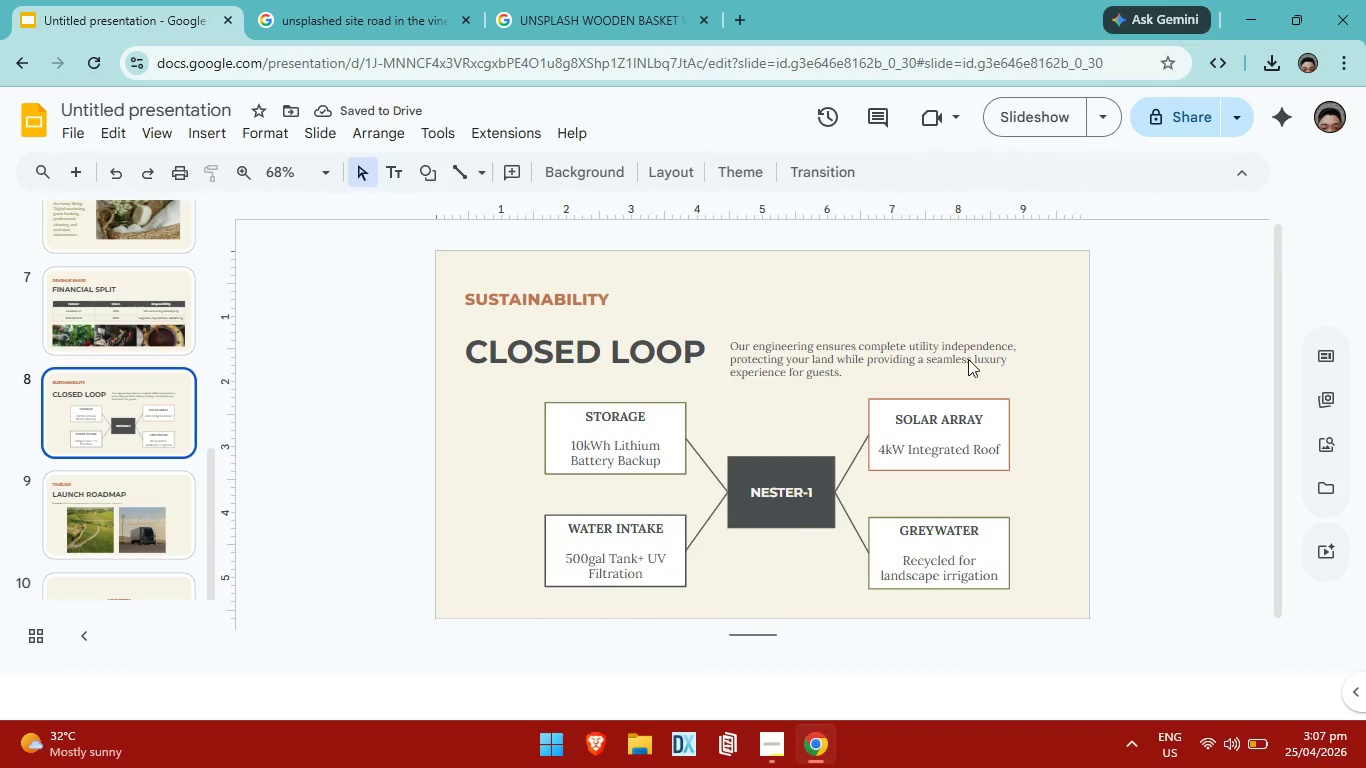 
left_click([968, 359])
 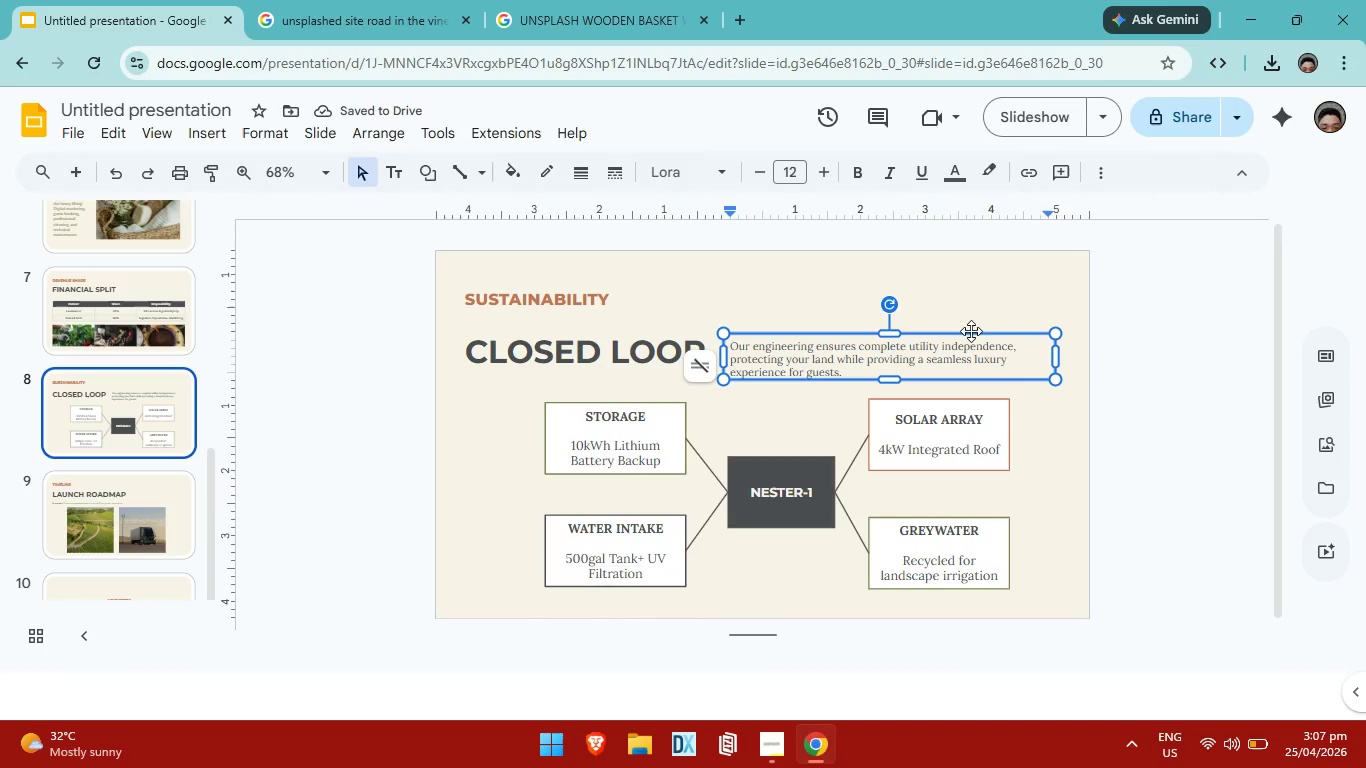 
left_click_drag(start_coordinate=[971, 331], to_coordinate=[982, 326])
 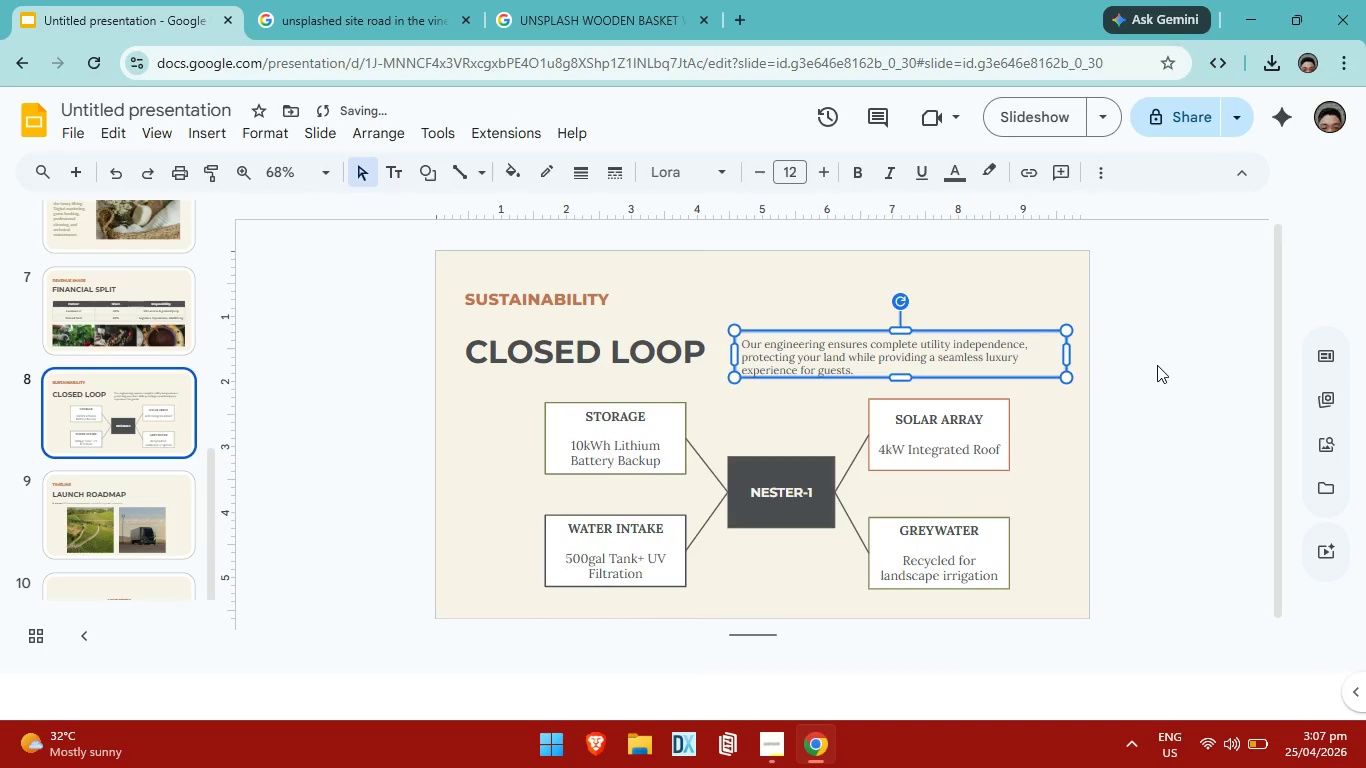 
left_click([1157, 365])
 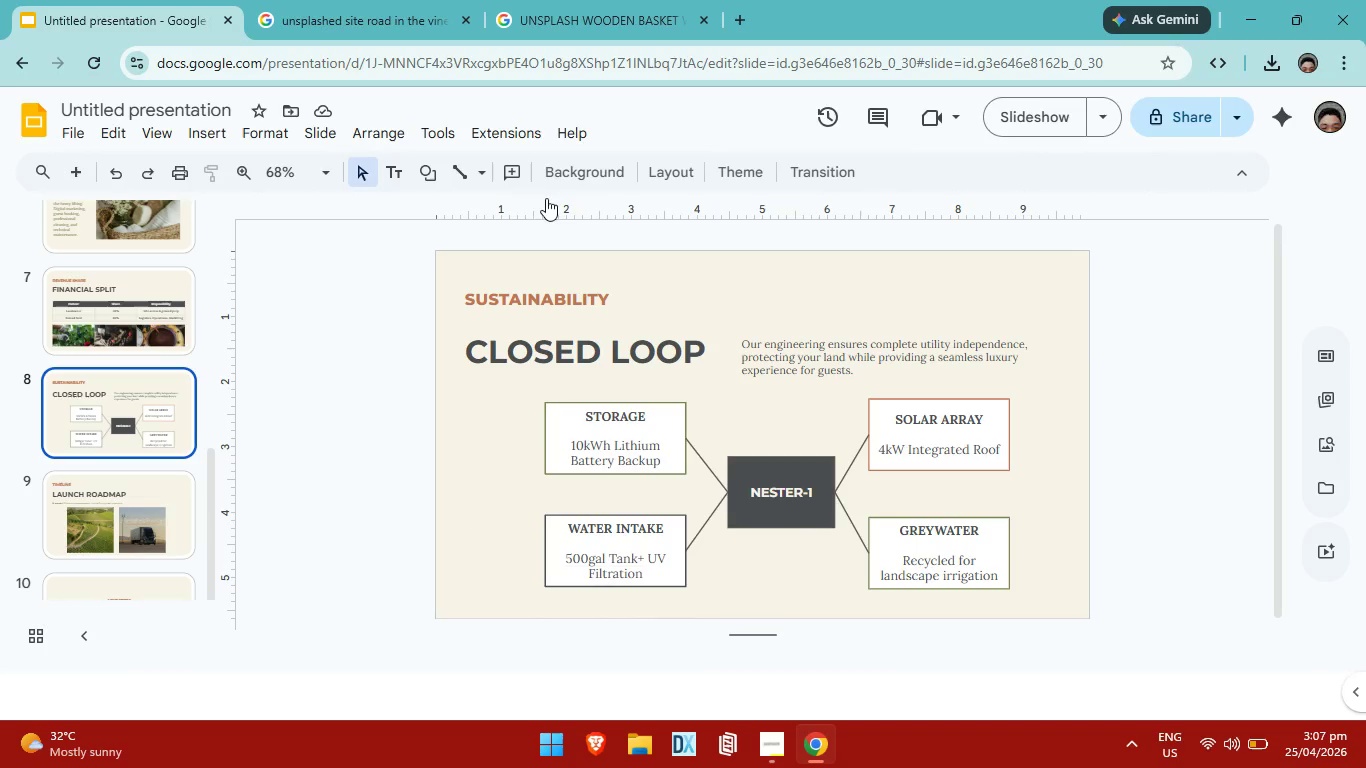 
wait(12.17)
 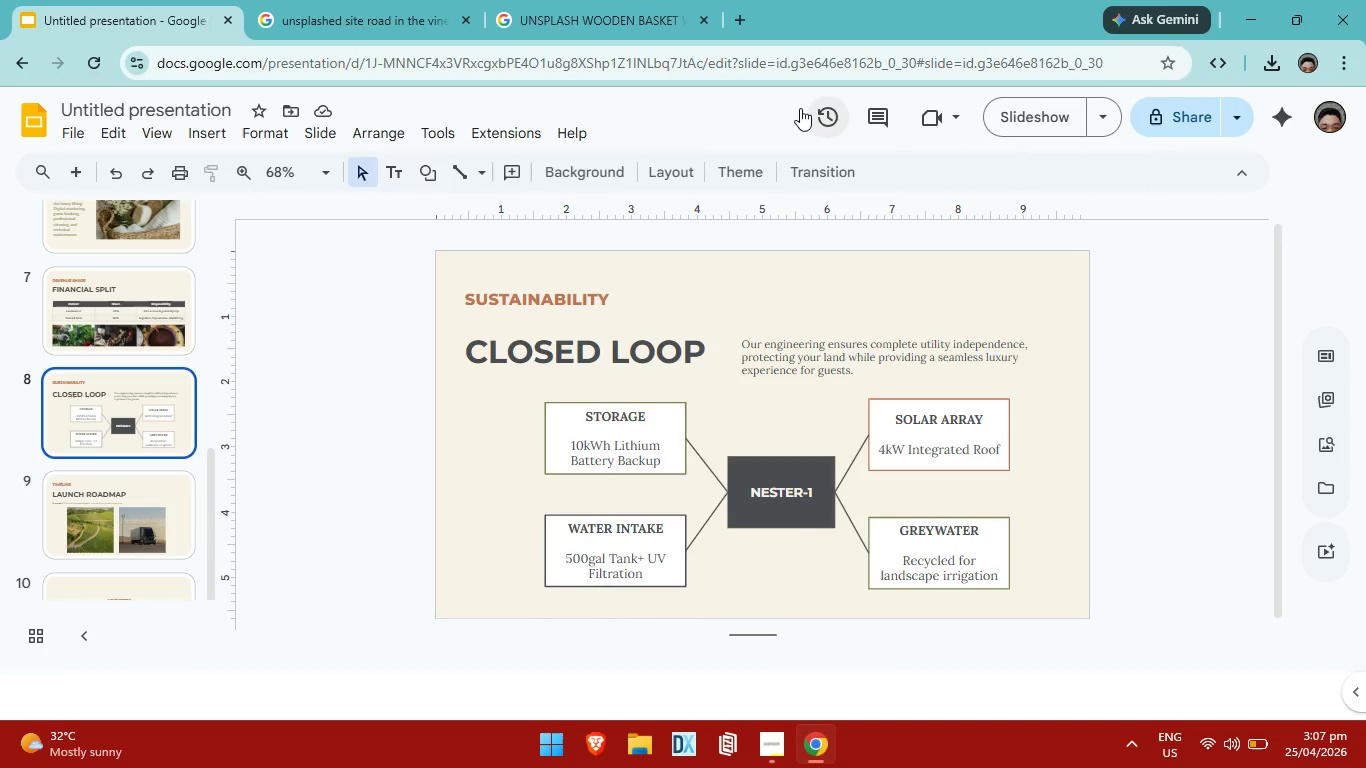 
key(Control+S)
 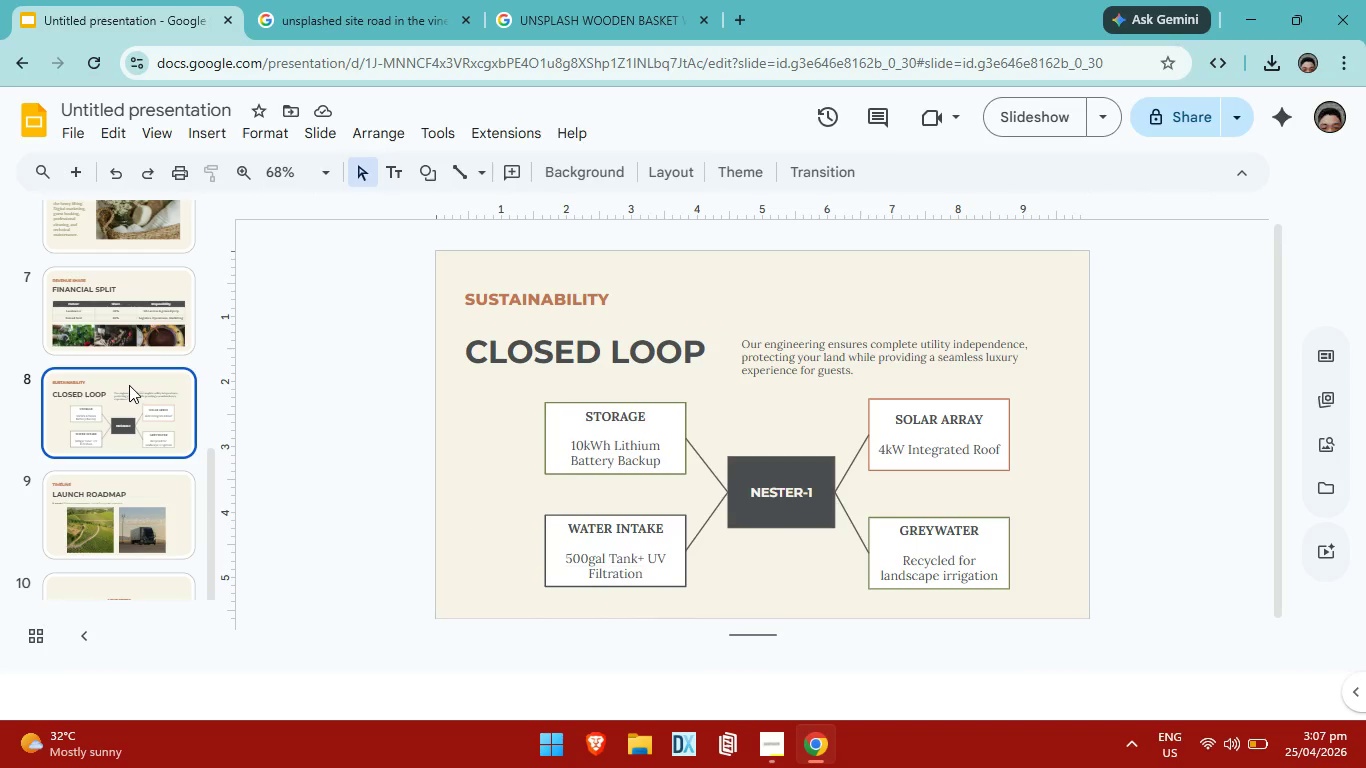 
scroll: coordinate [126, 347], scroll_direction: up, amount: 12.0
 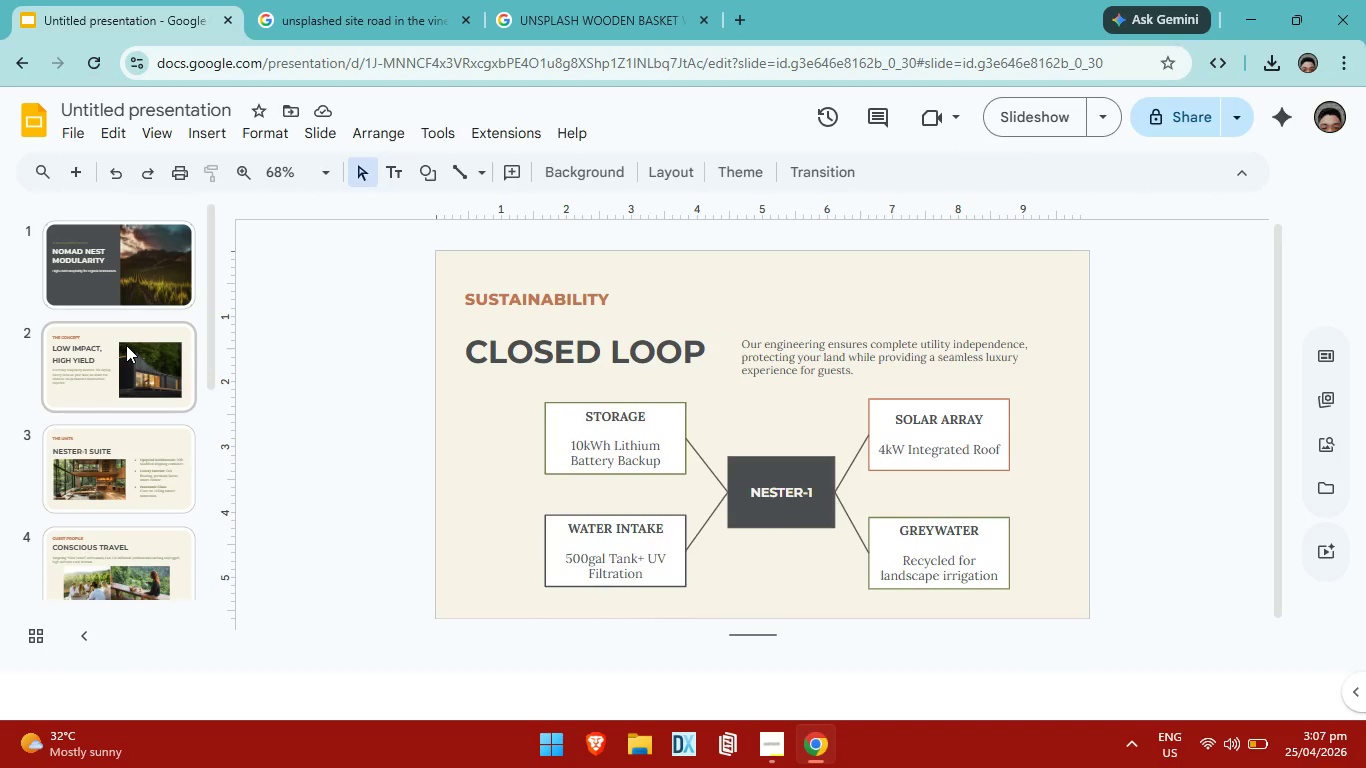 
key(Alt+AltLeft)
 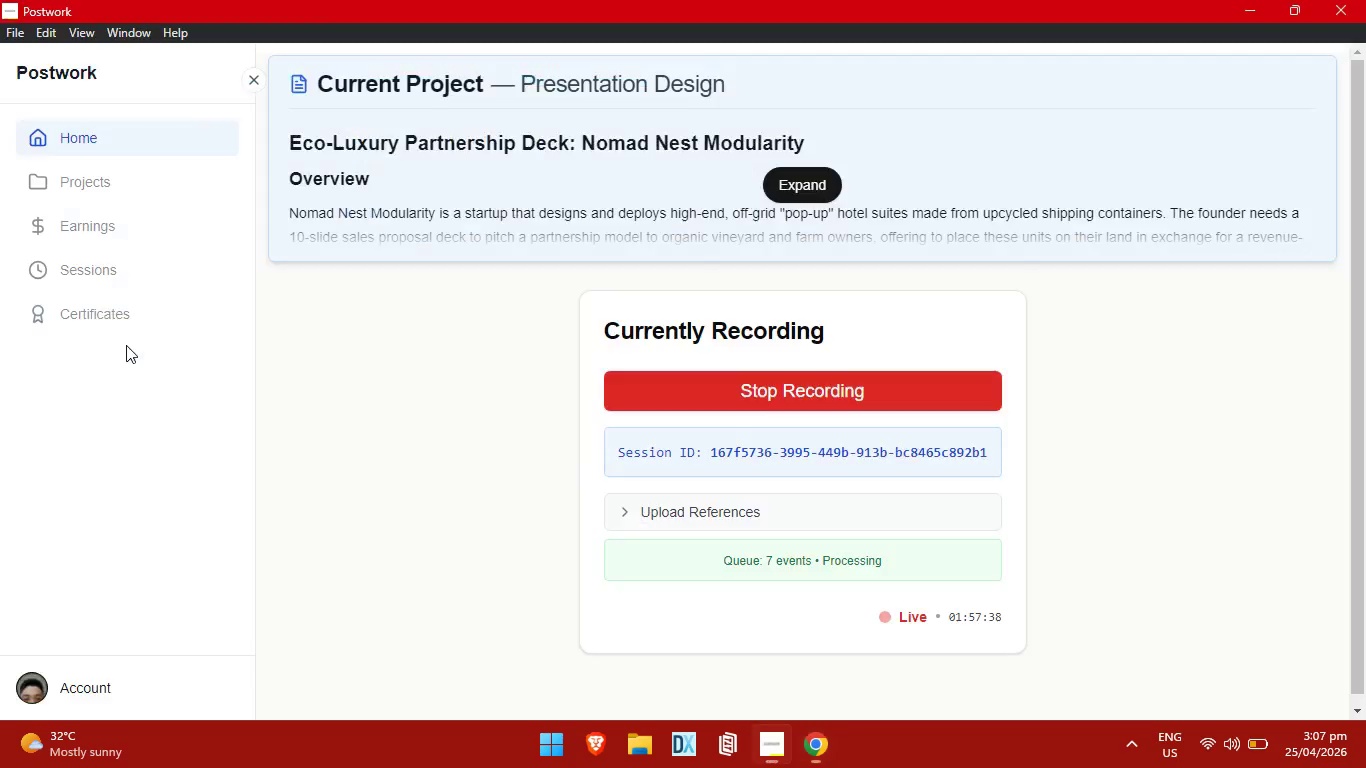 
key(Alt+Tab)